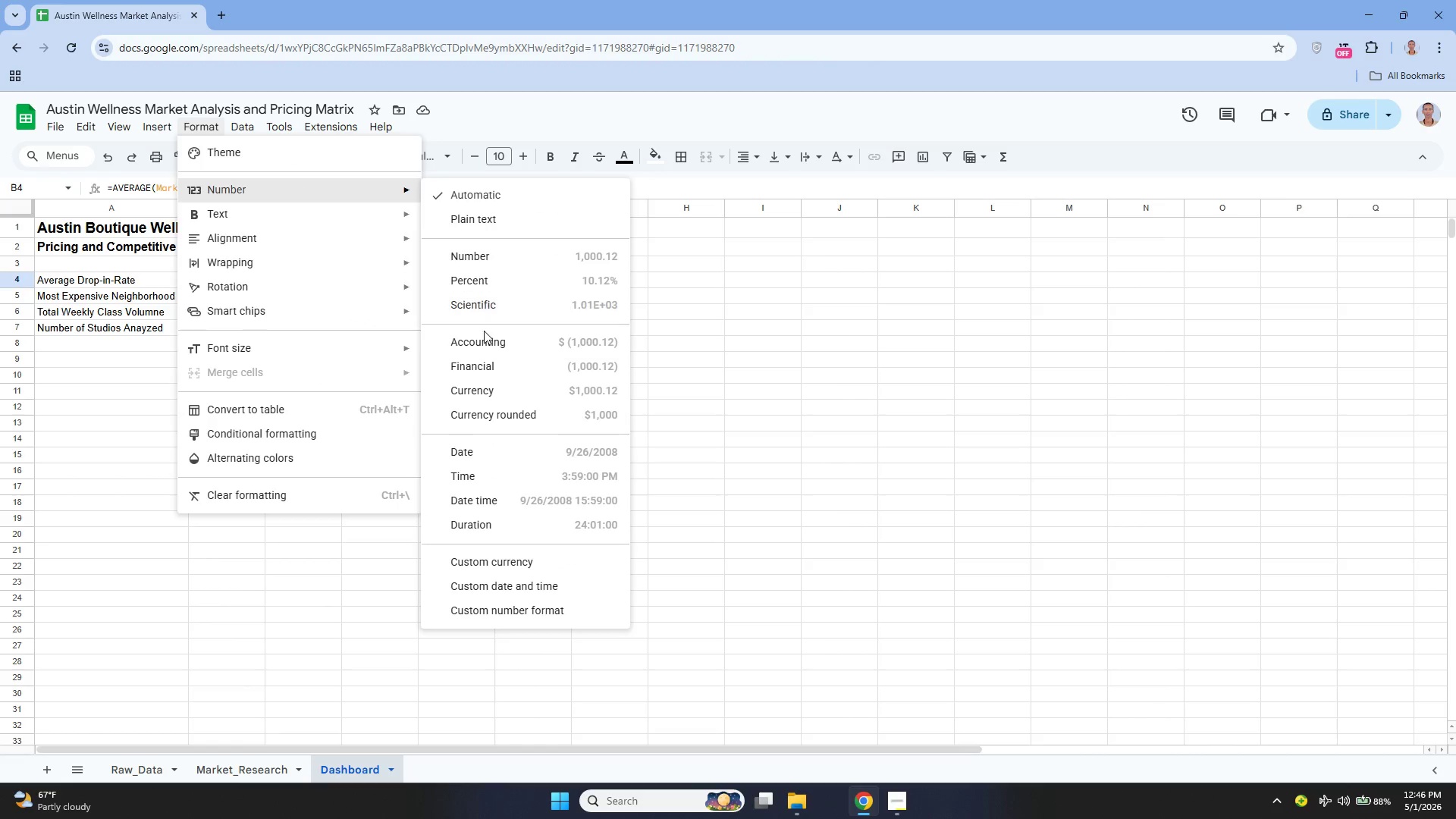 
left_click([495, 392])
 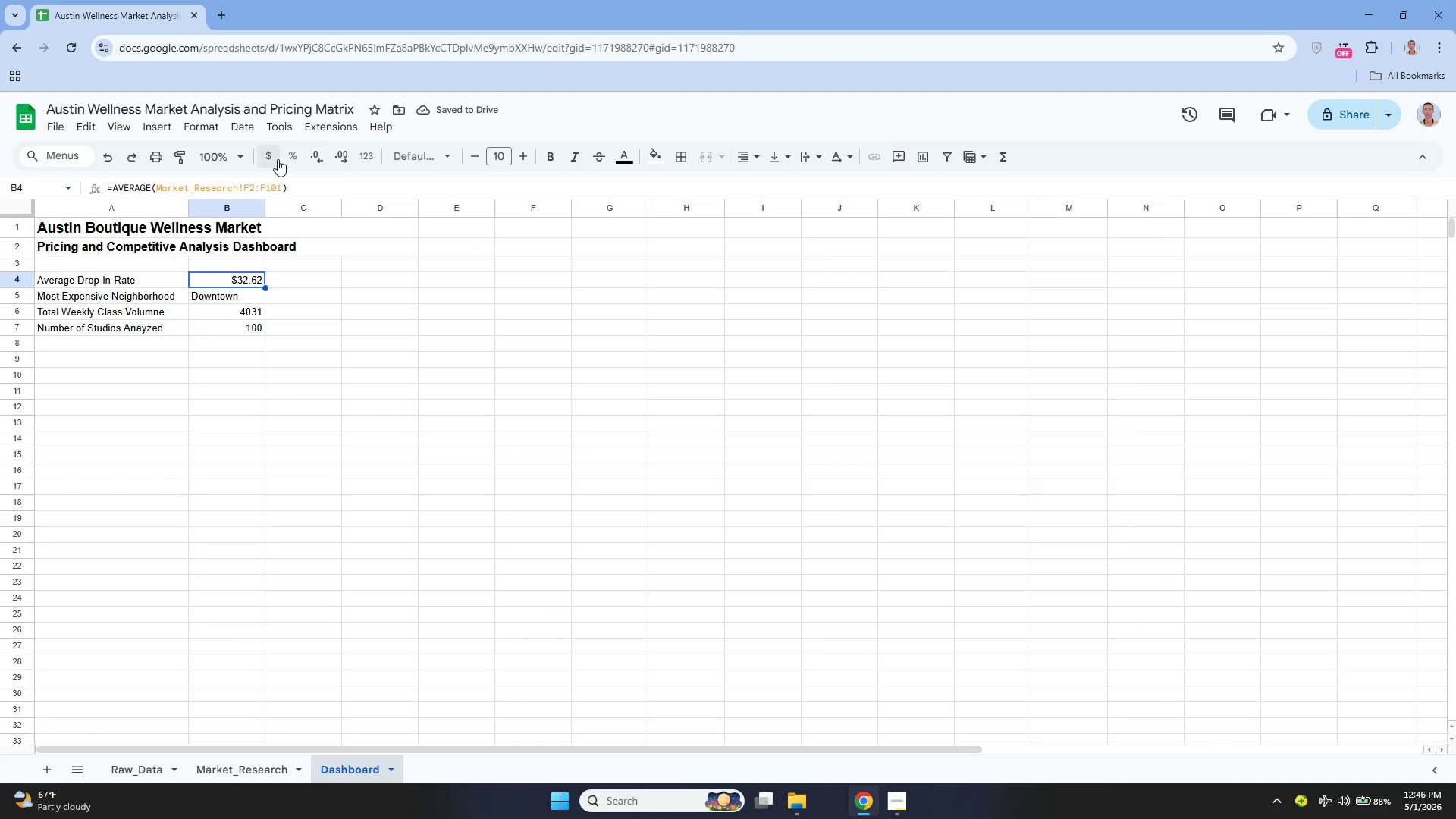 
double_click([315, 161])
 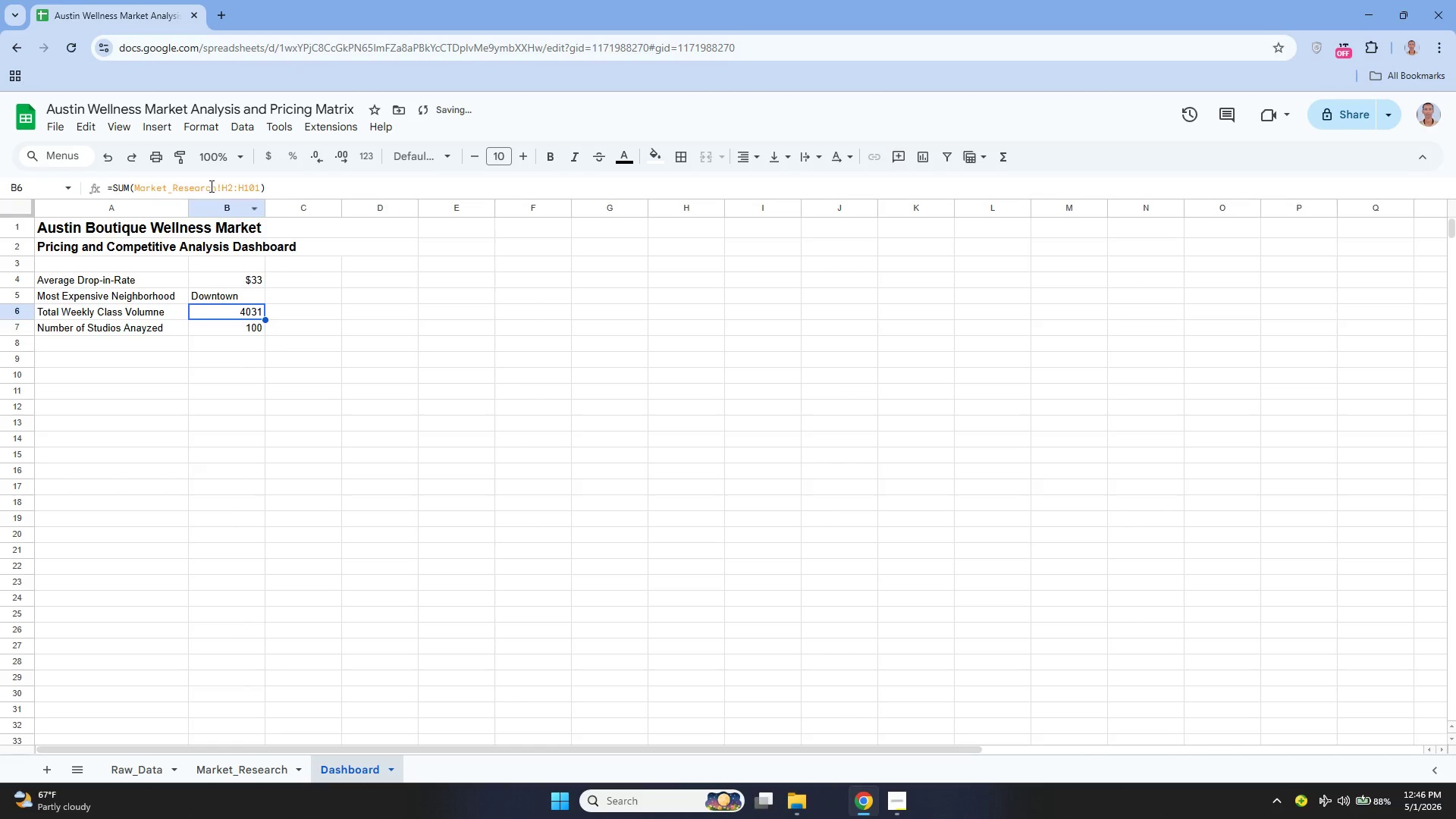 
left_click([204, 135])
 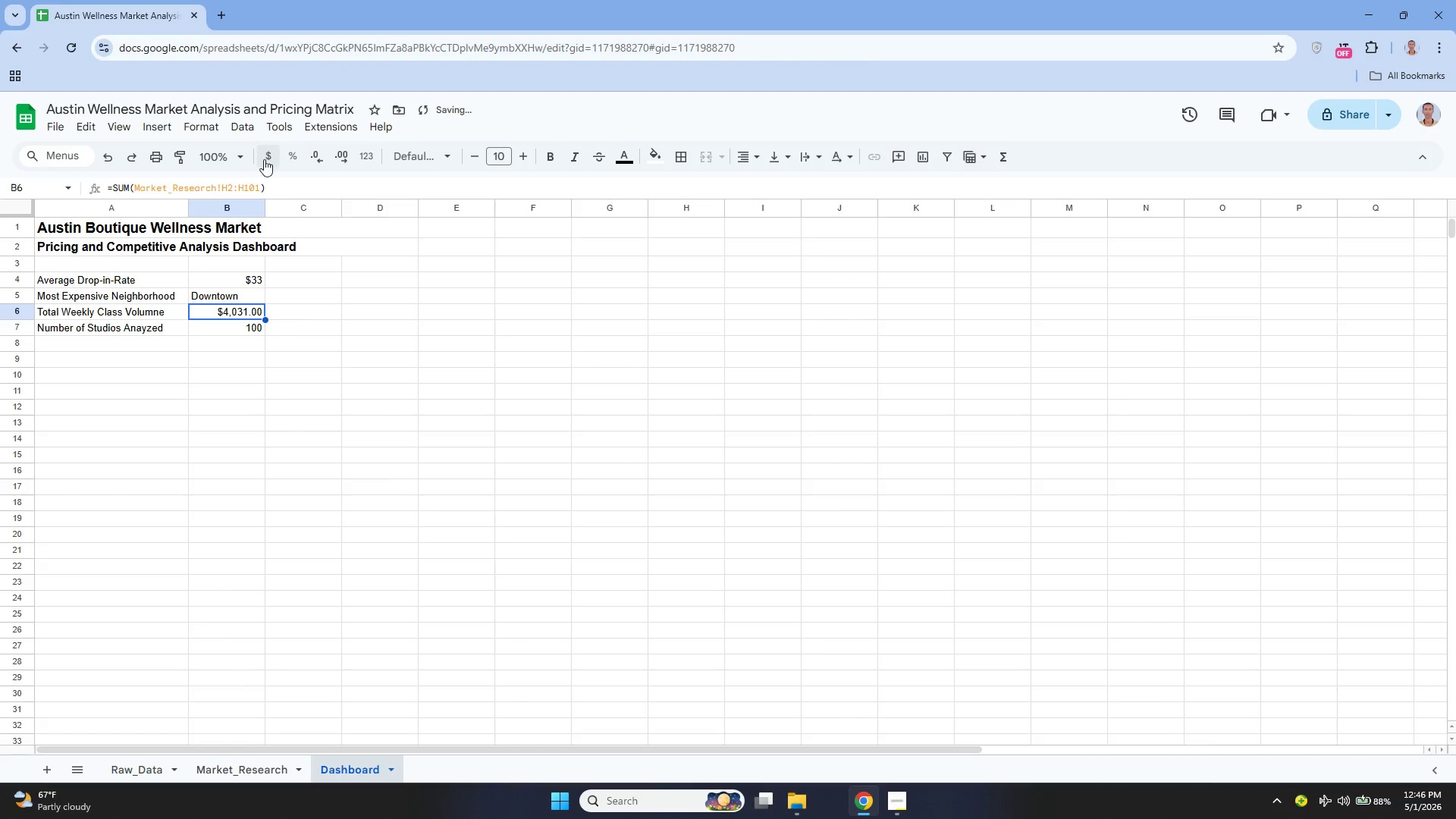 
wait(6.36)
 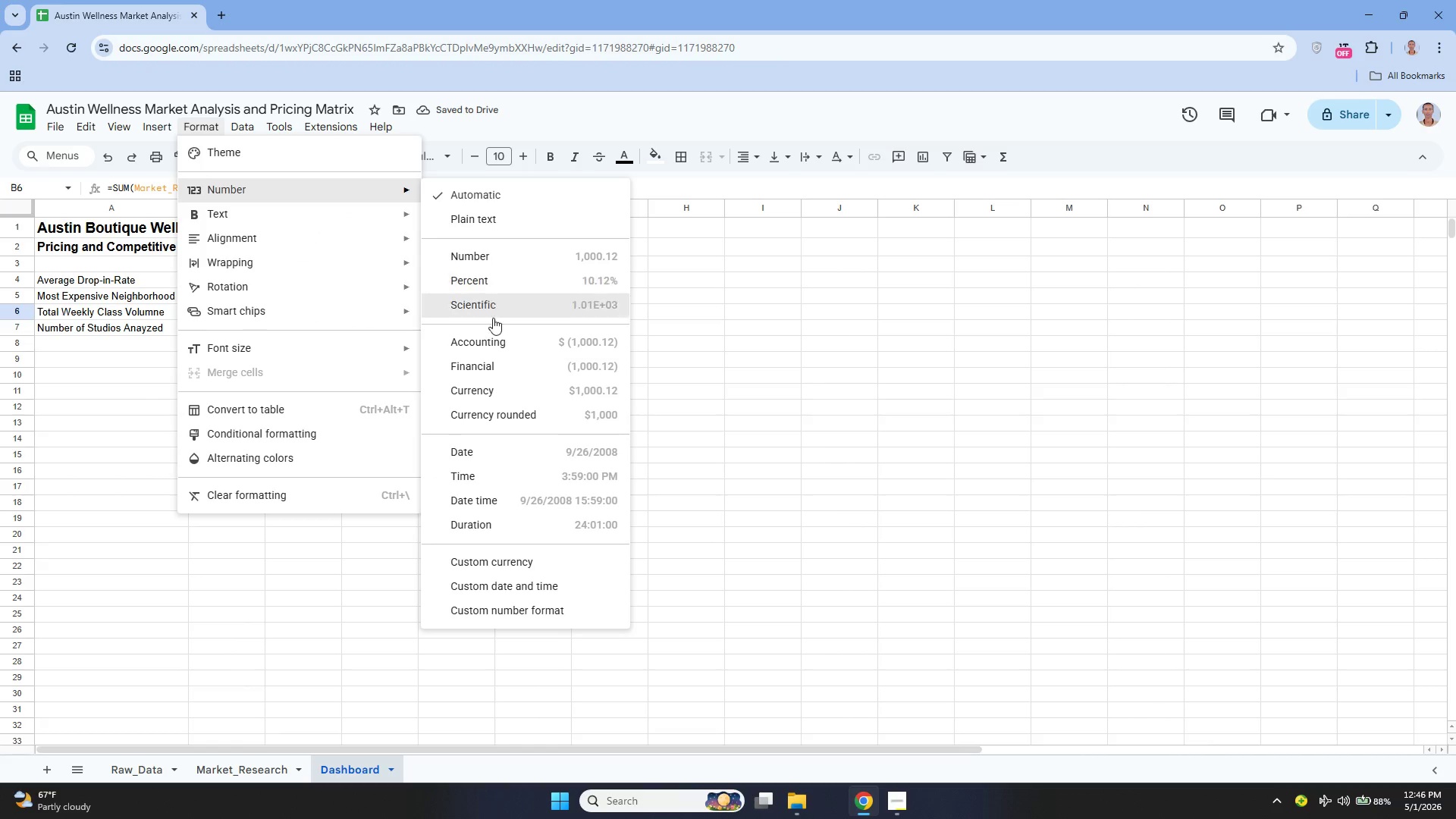 
double_click([312, 161])
 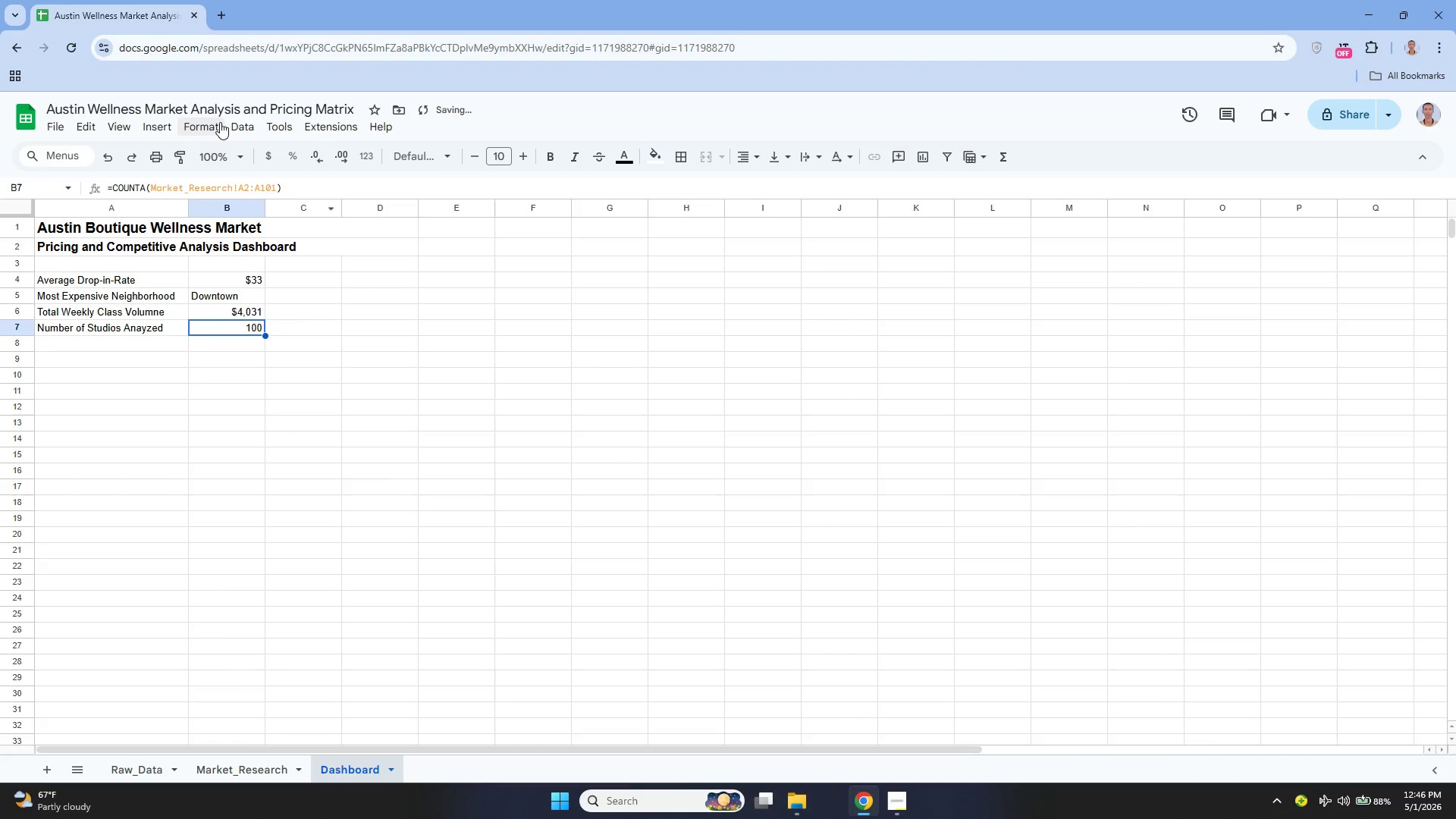 
left_click([214, 128])
 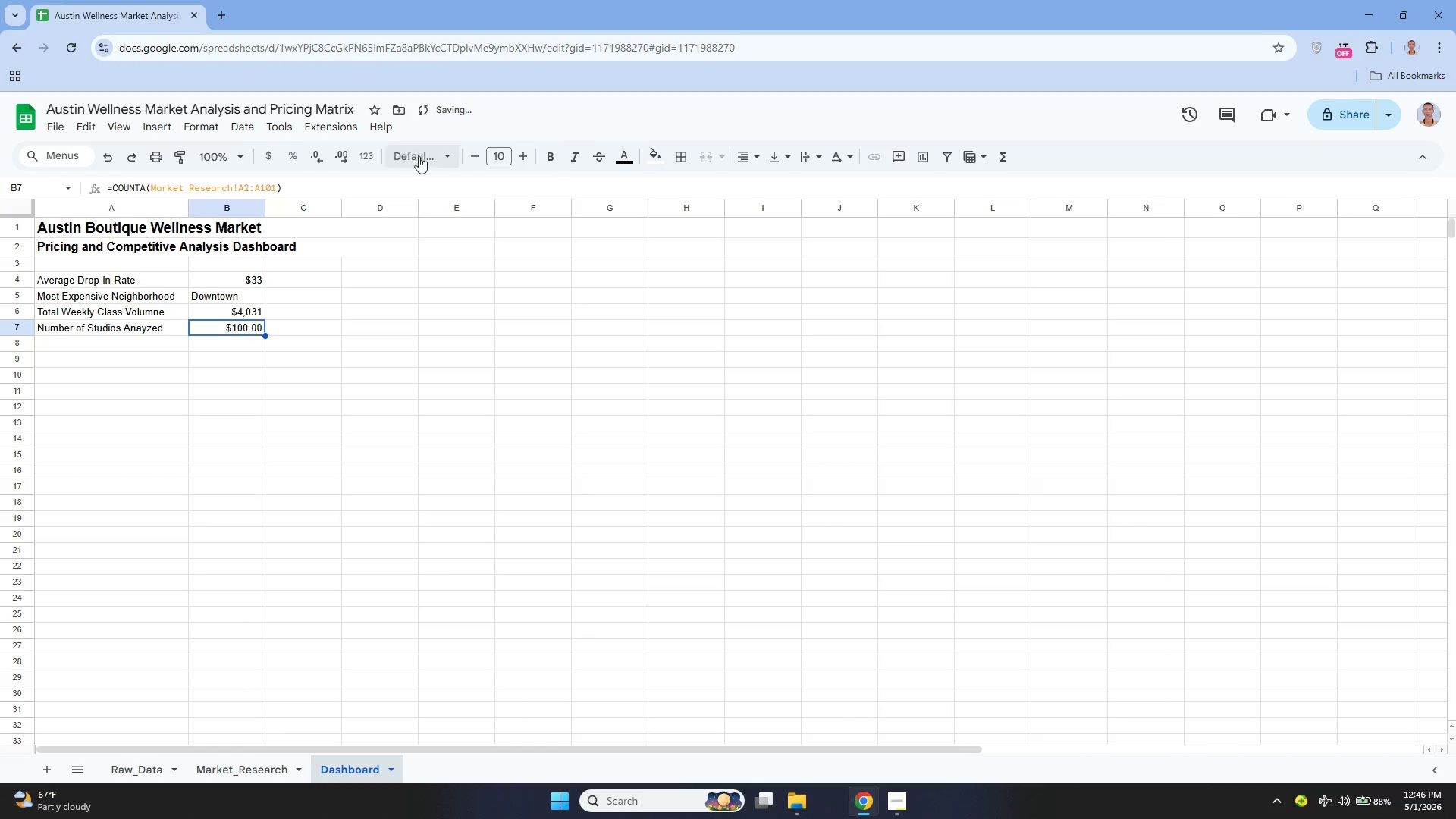 
wait(6.12)
 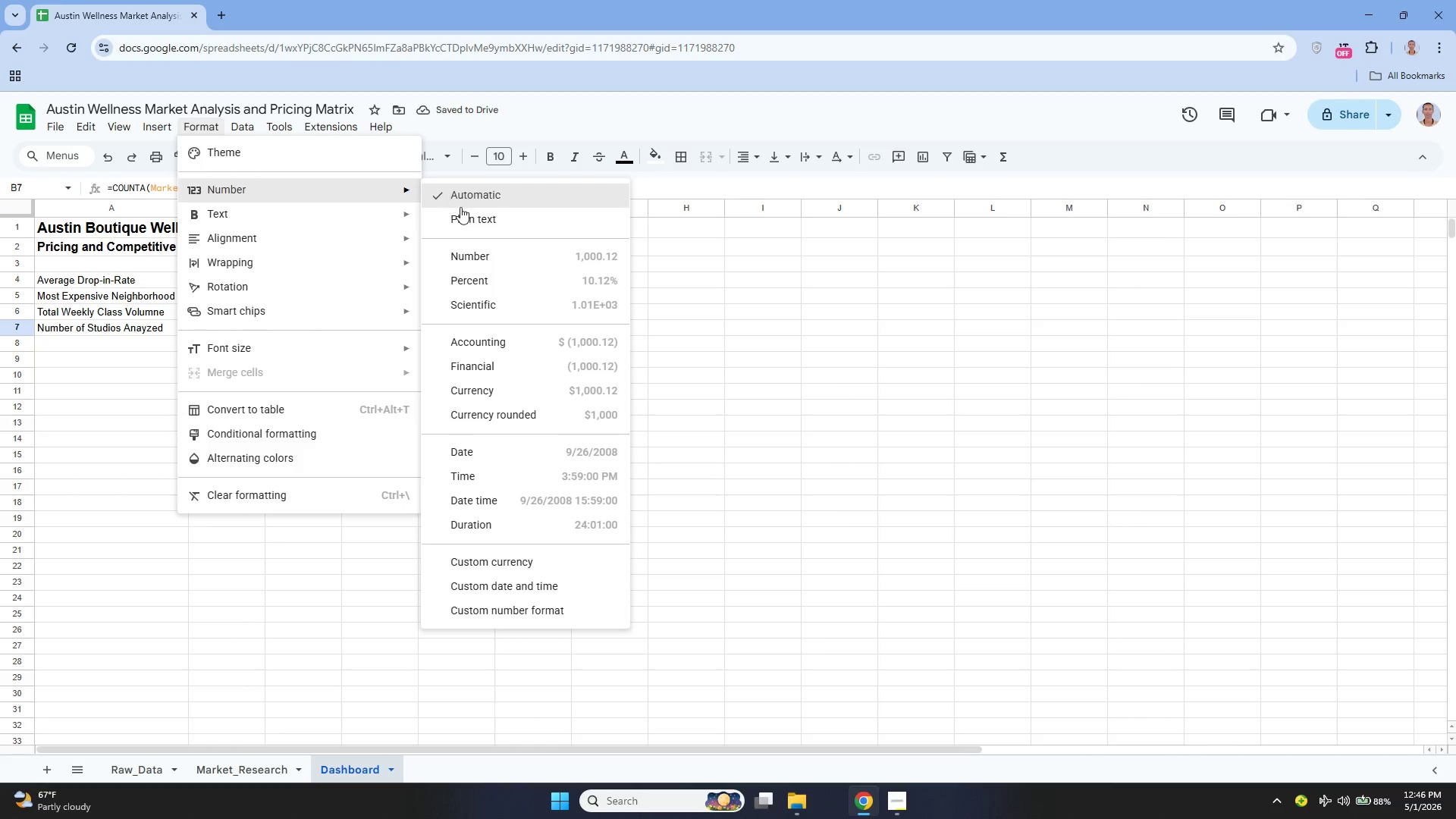 
double_click([323, 165])
 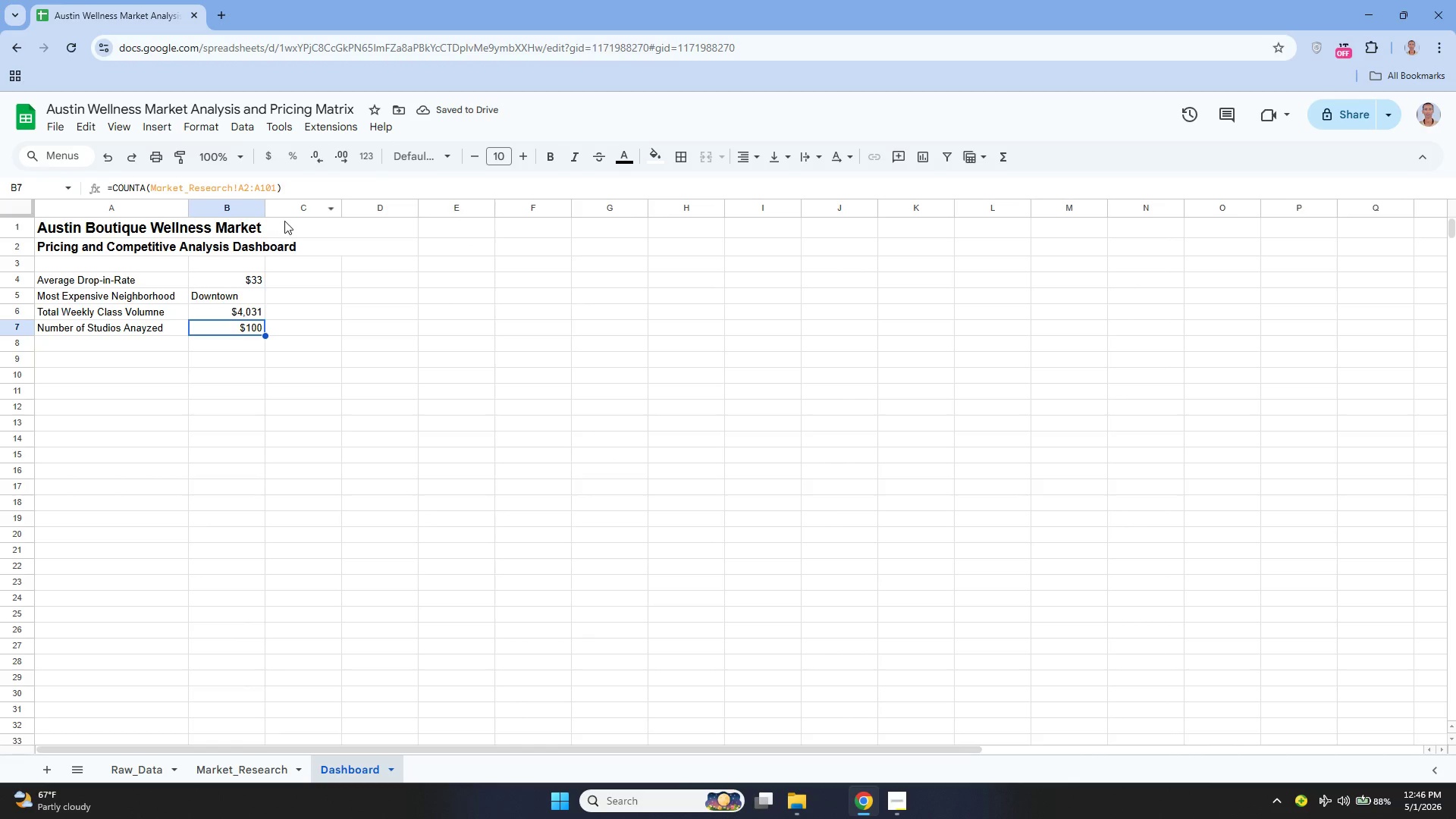 
wait(8.84)
 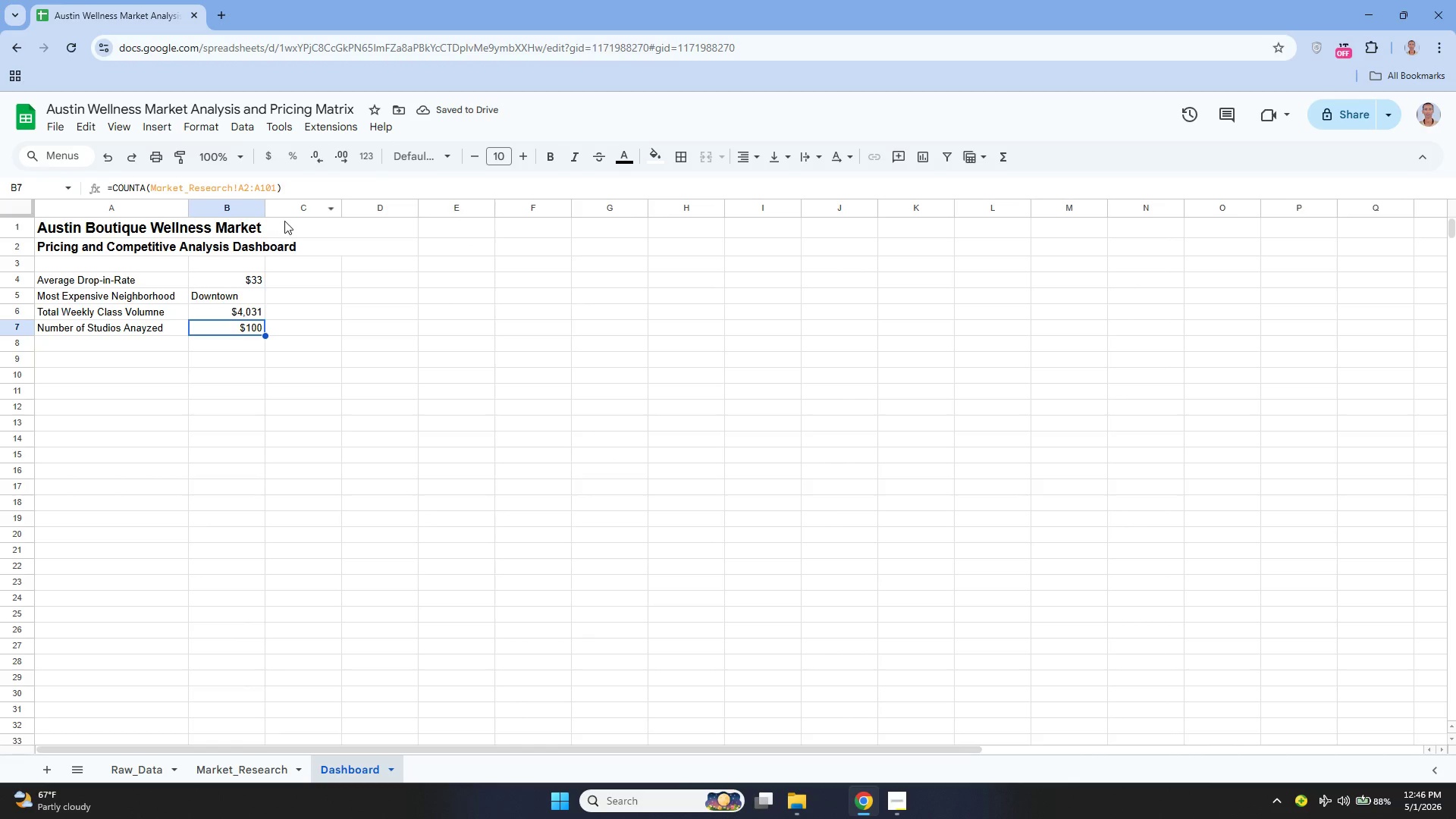 
left_click([121, 284])
 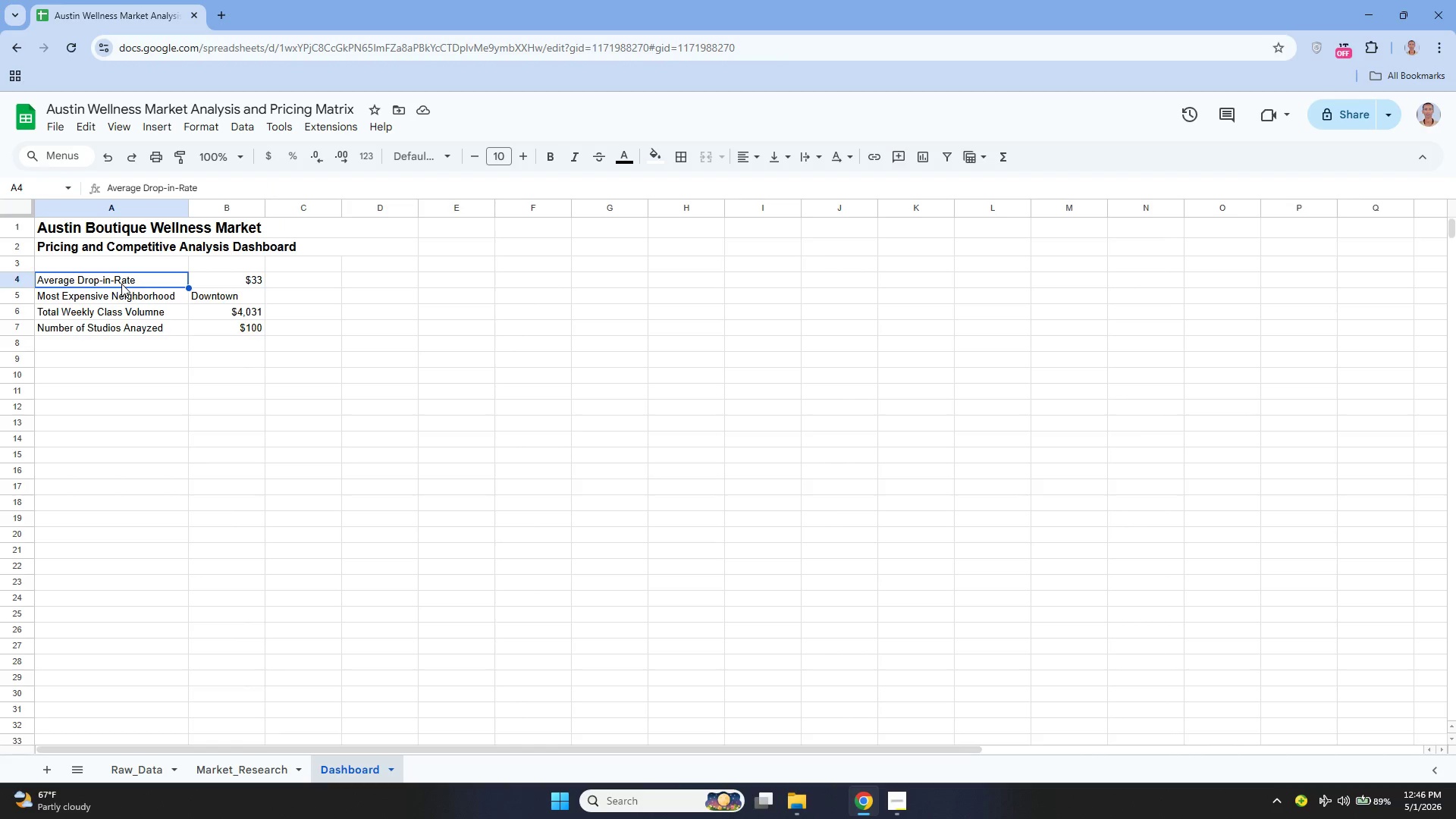 
left_click_drag(start_coordinate=[121, 284], to_coordinate=[240, 328])
 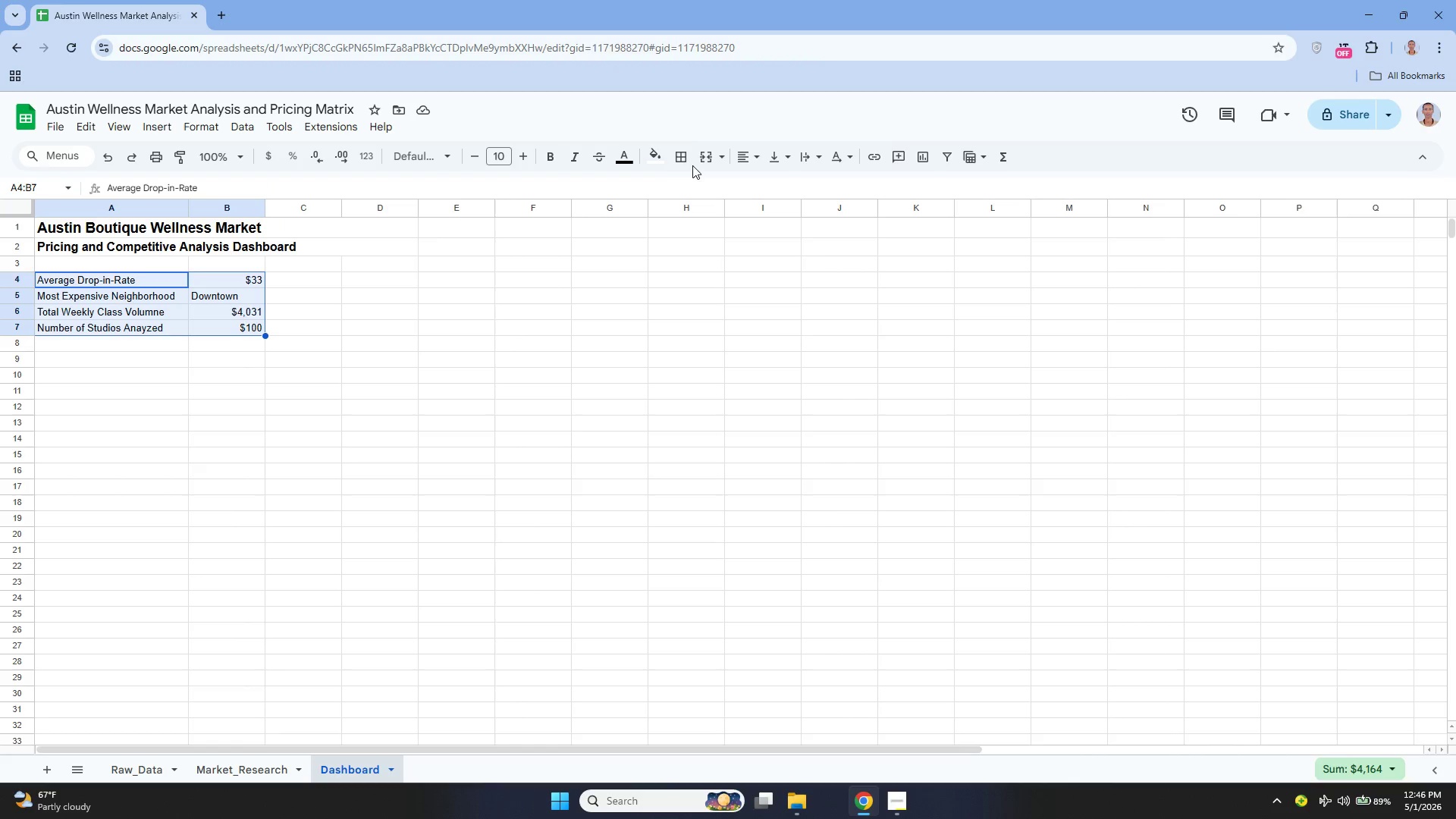 
left_click([681, 161])
 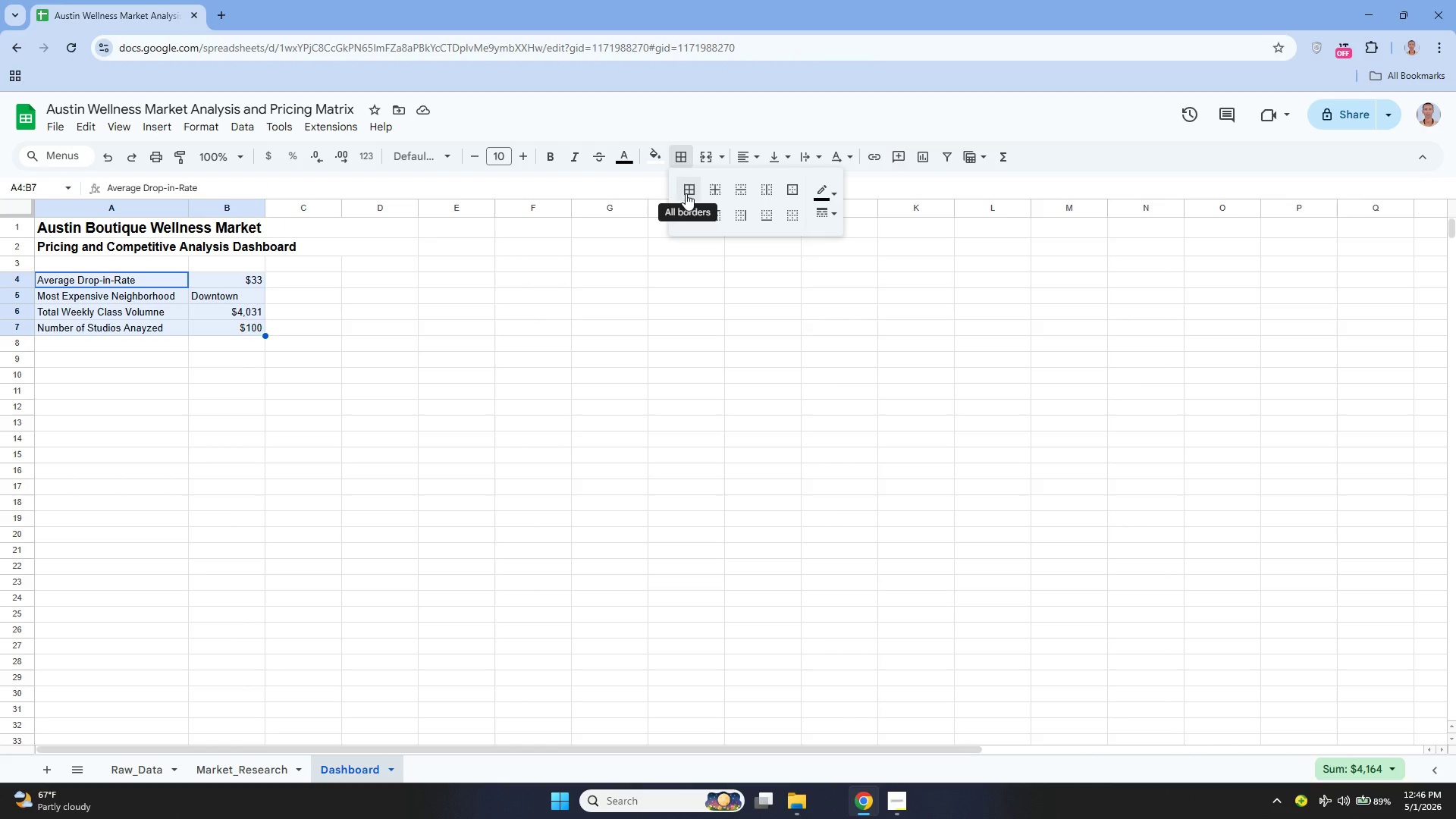 
left_click([686, 193])
 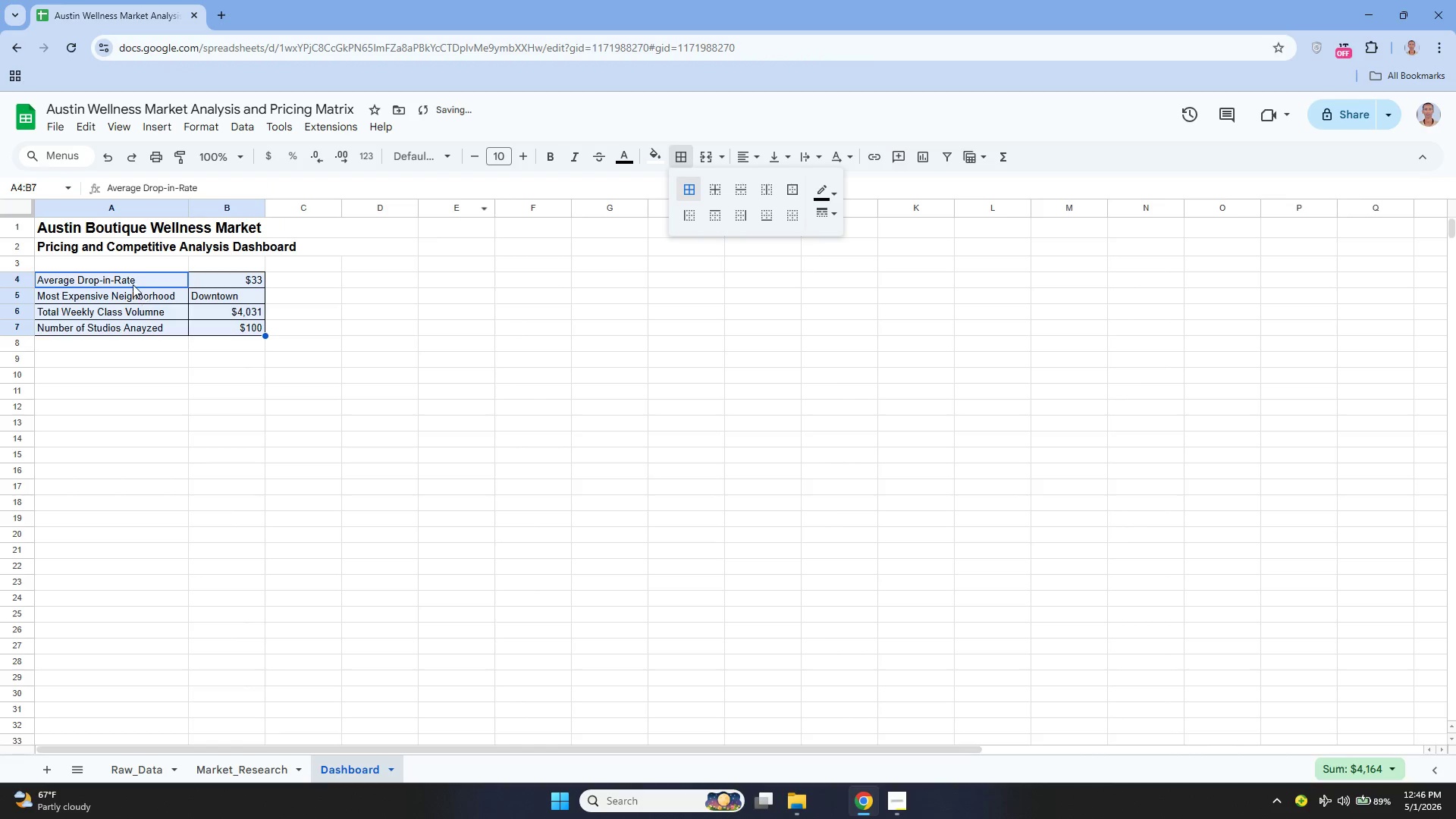 
left_click([132, 282])
 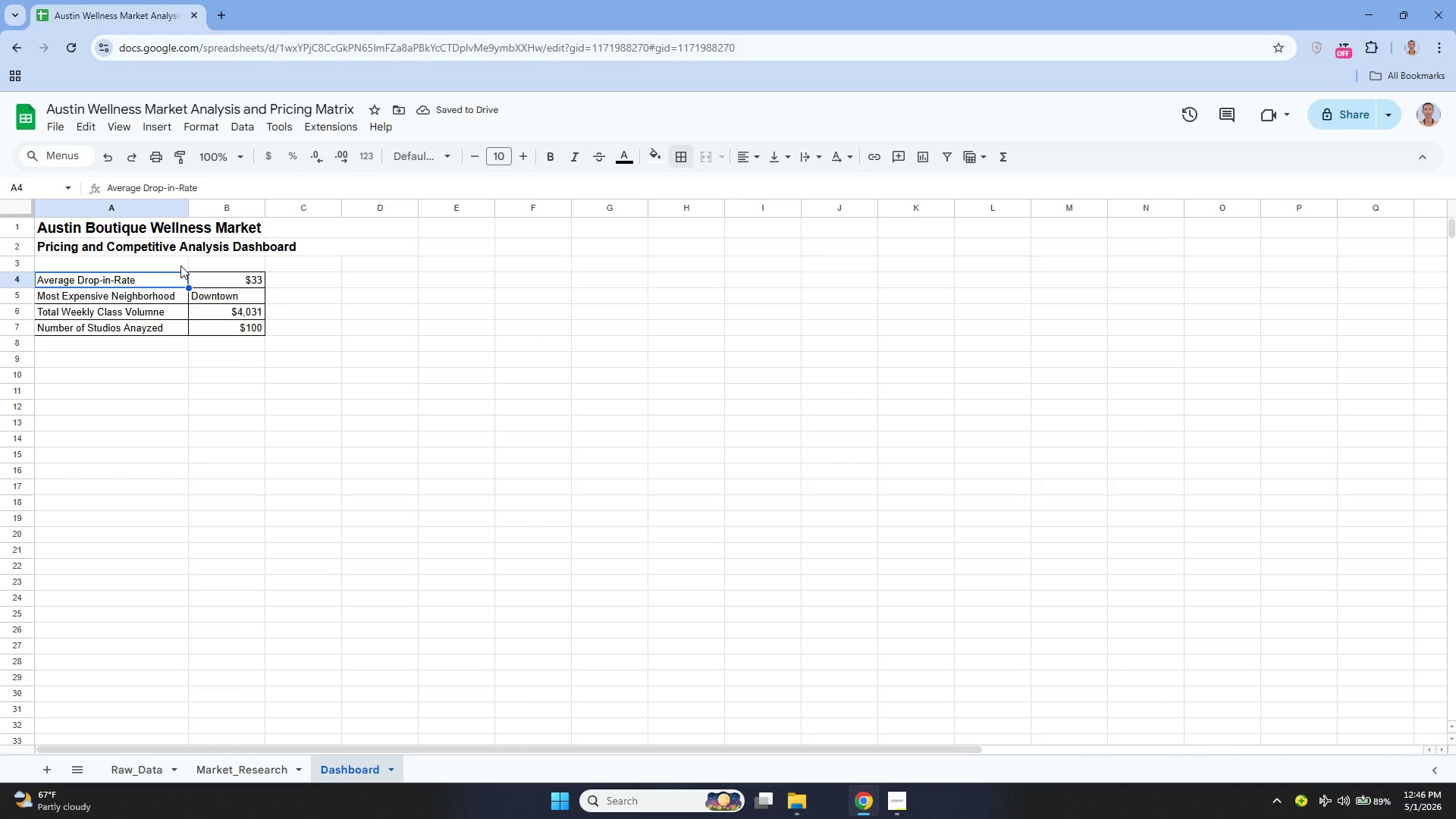 
wait(8.11)
 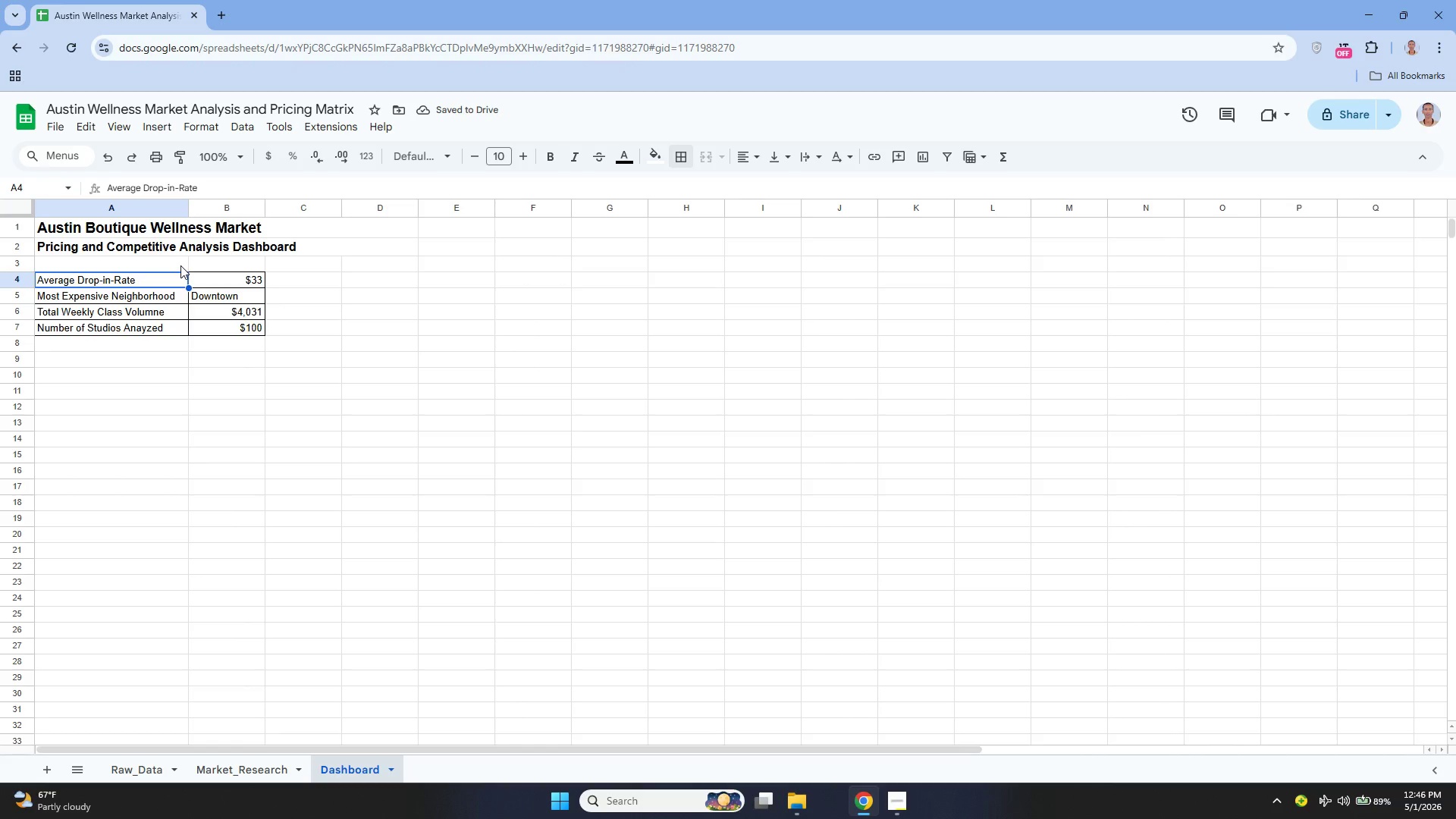 
left_click([123, 357])
 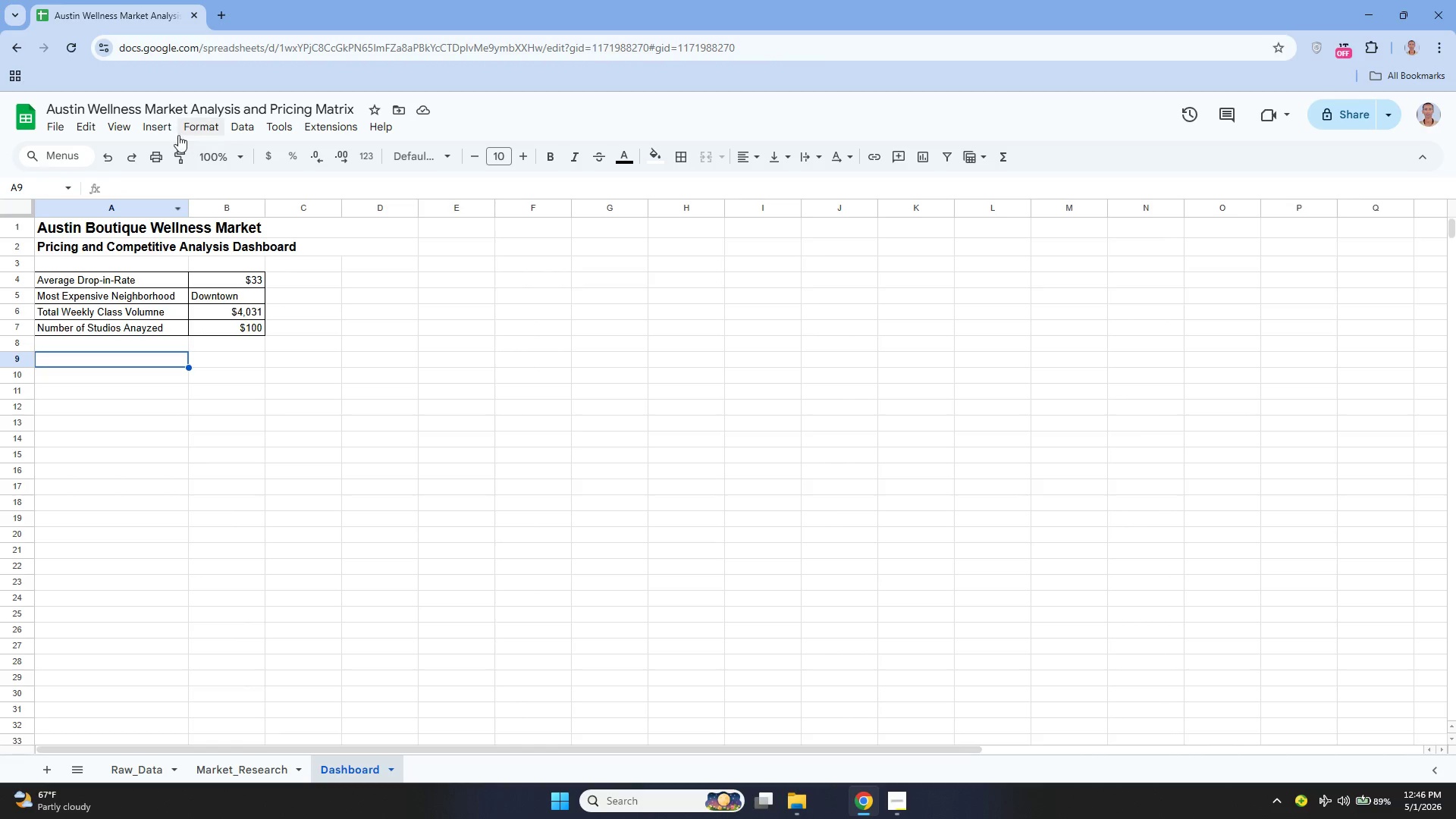 
left_click([167, 130])
 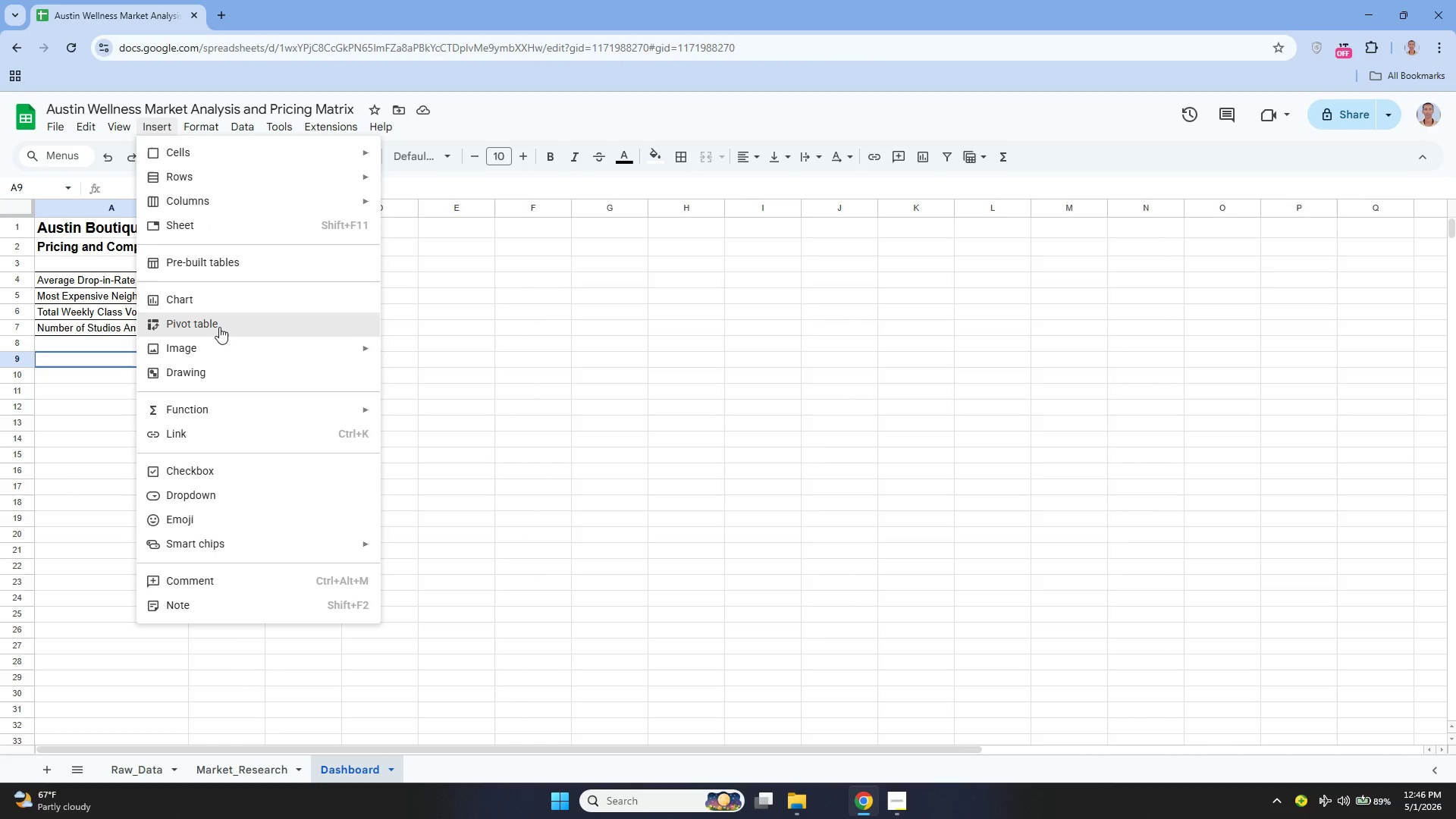 
left_click([219, 328])
 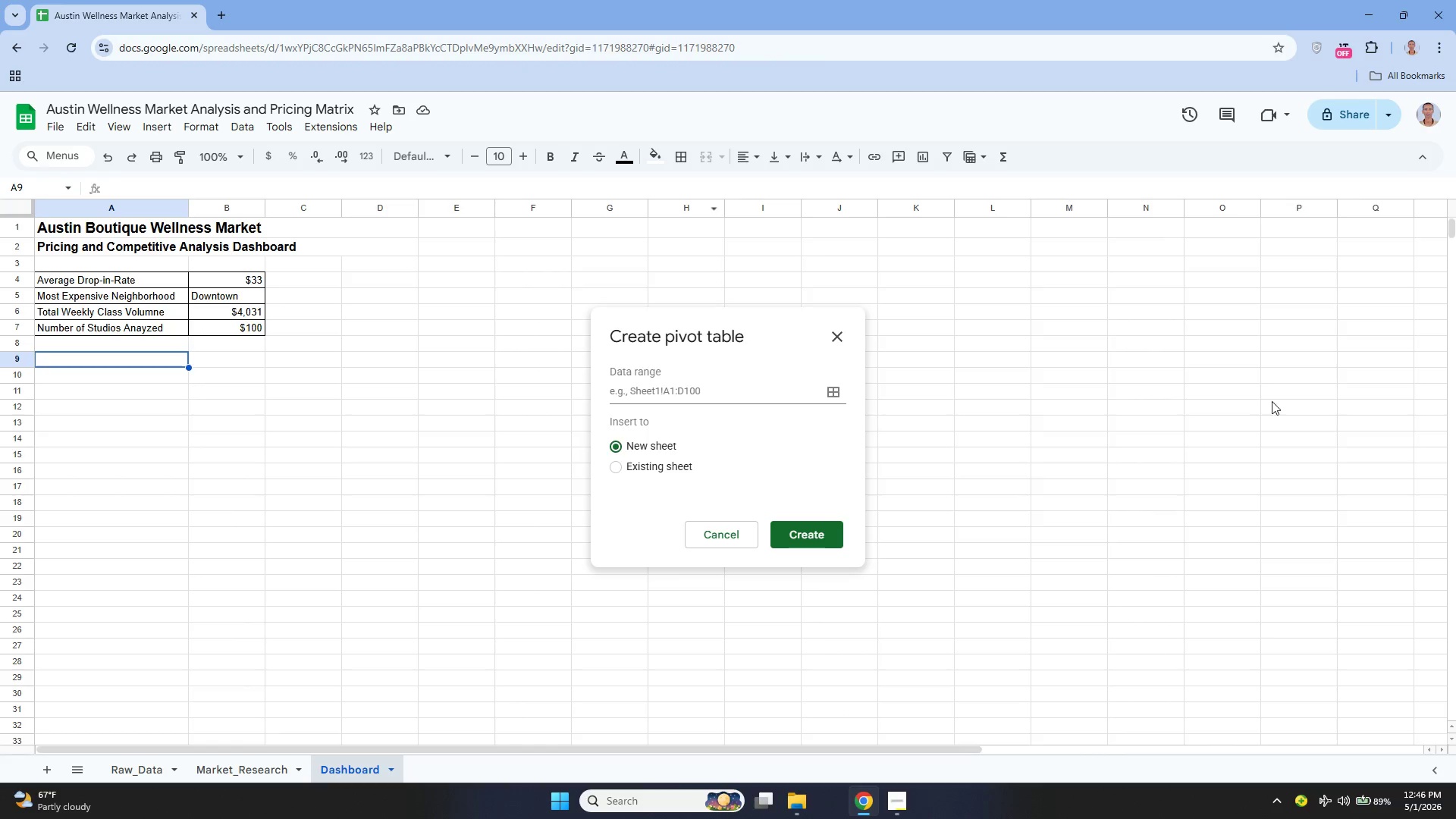 
left_click([896, 802])